 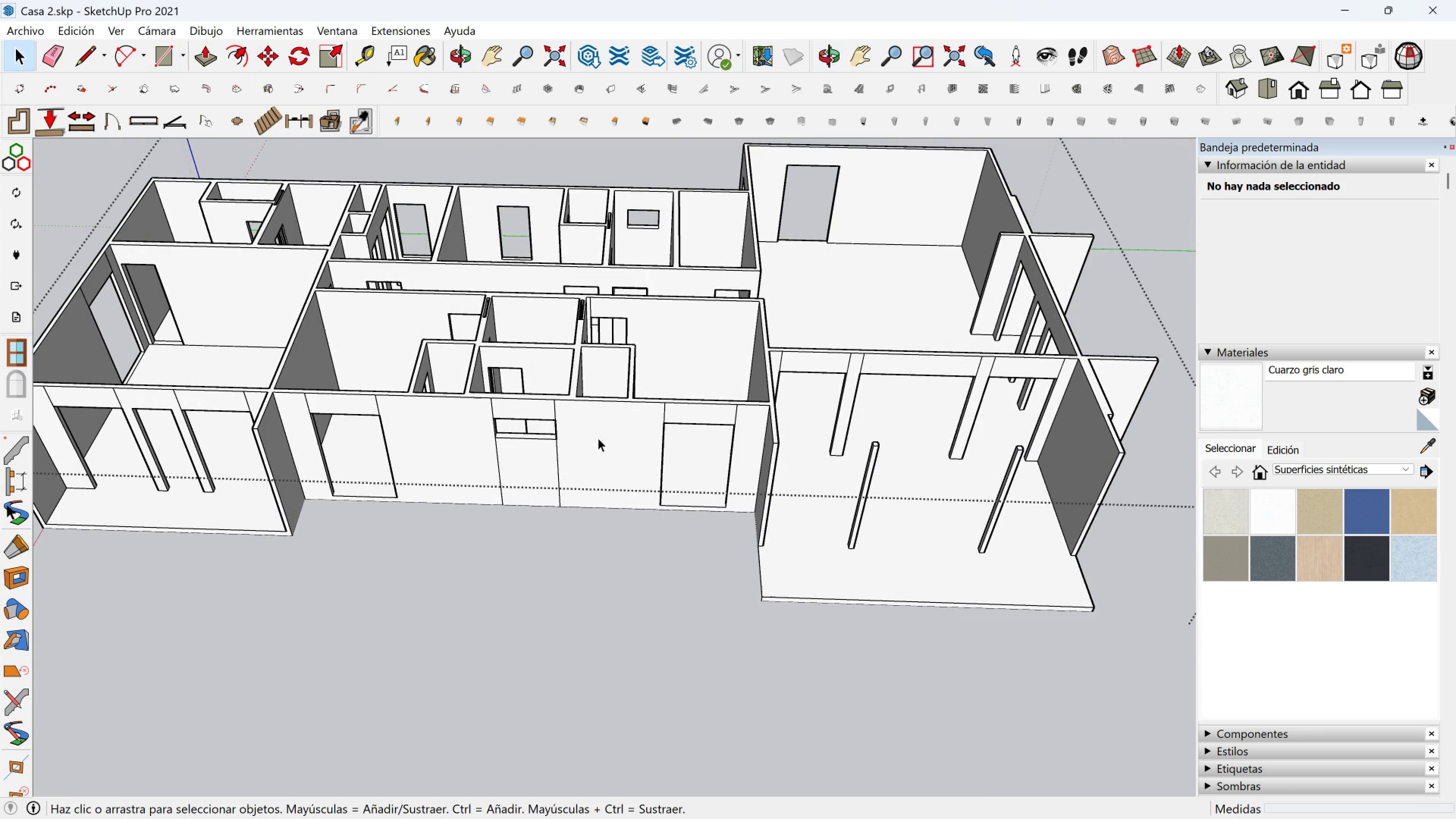 
left_click([598, 438])
 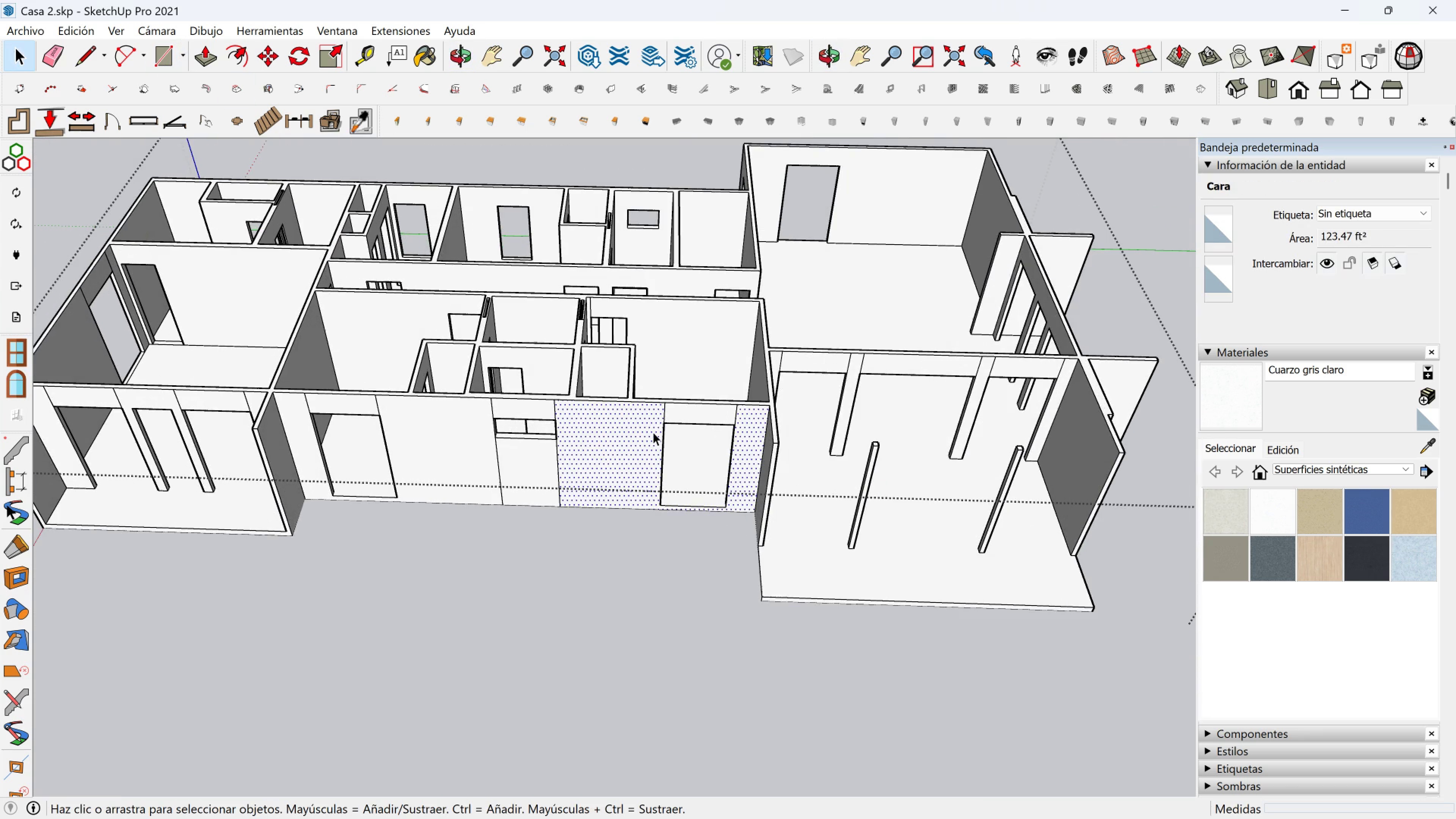 
scroll: coordinate [668, 425], scroll_direction: up, amount: 1.0
 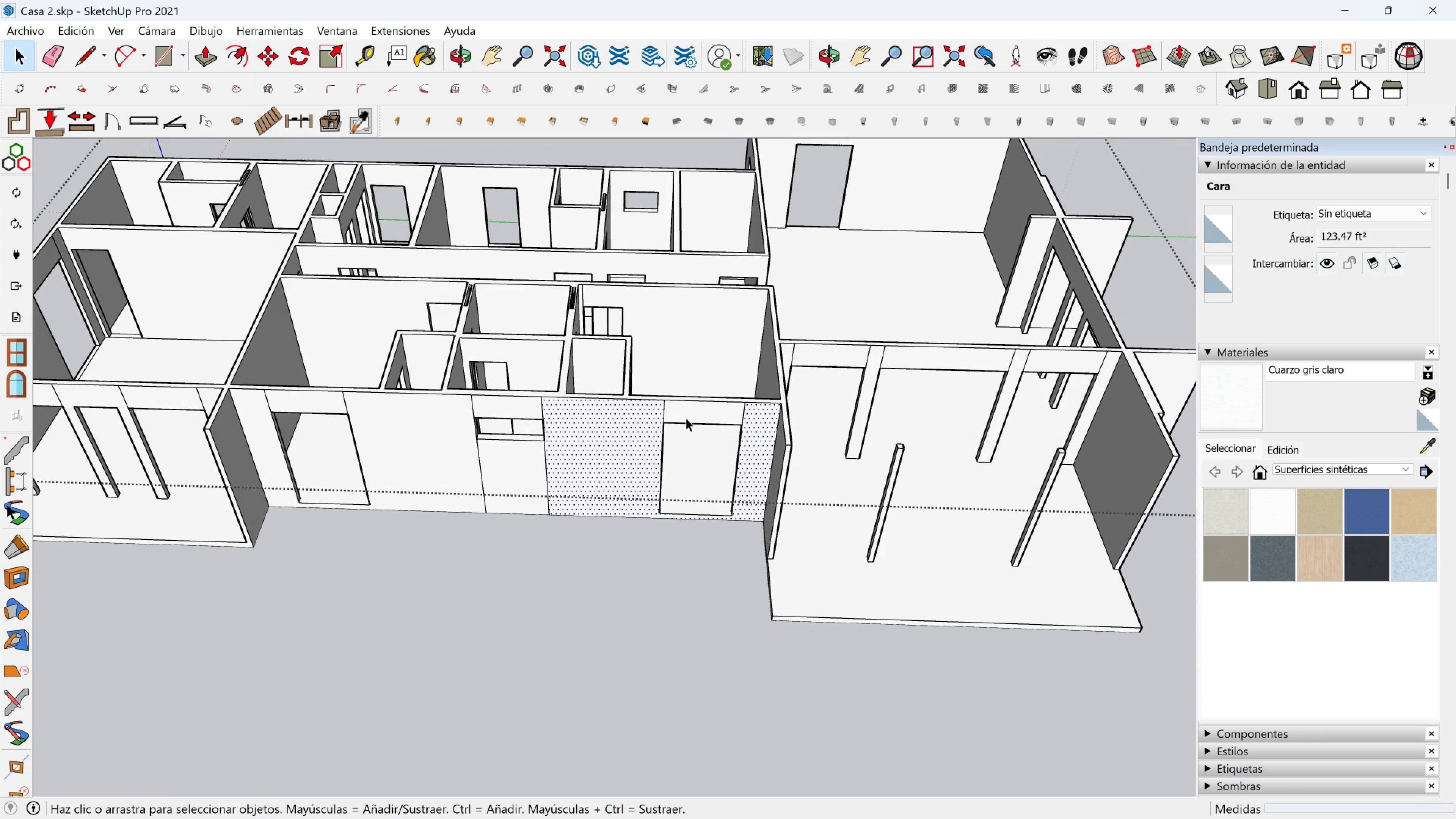 
key(Escape)
 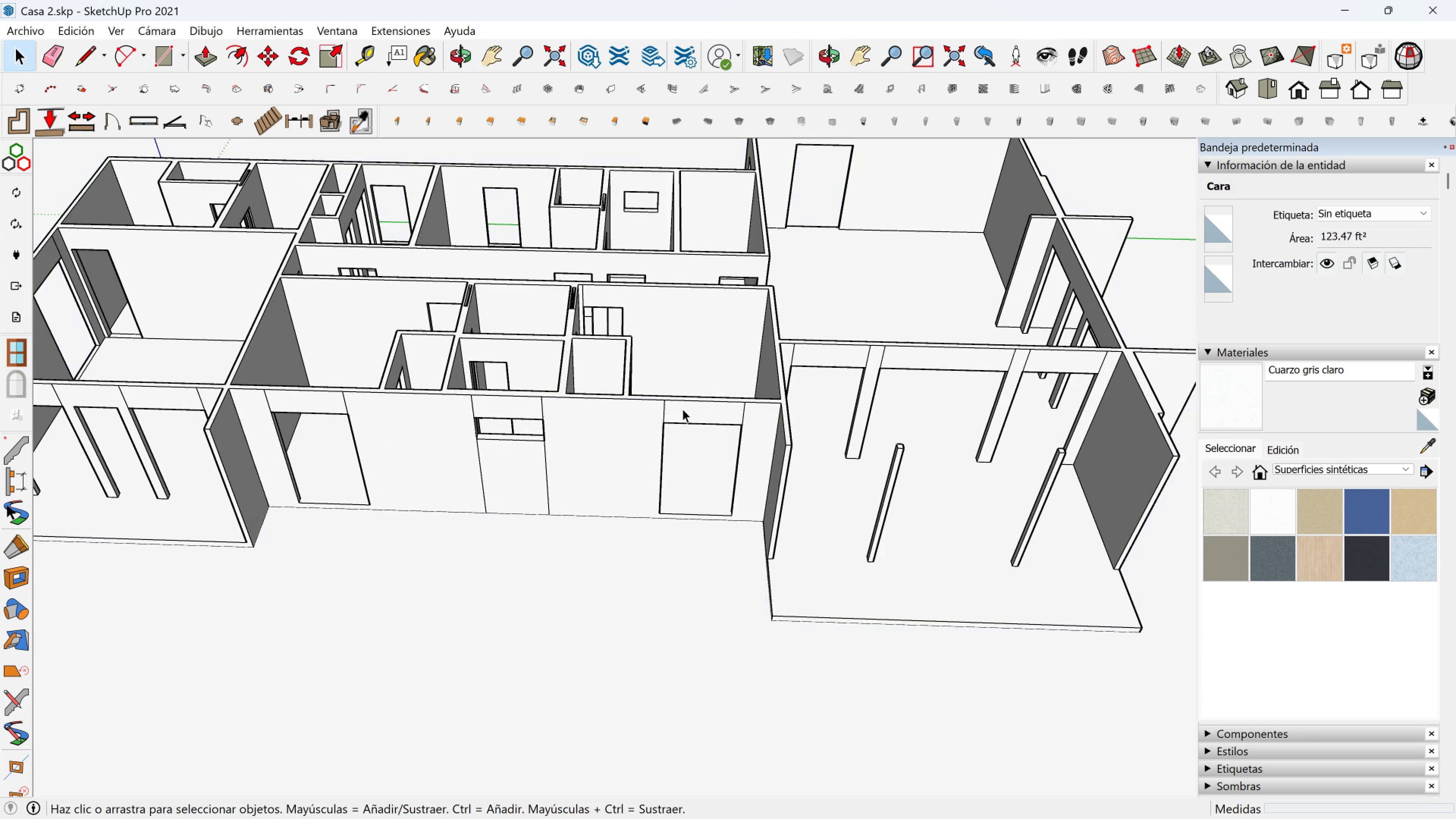 
left_click([682, 409])
 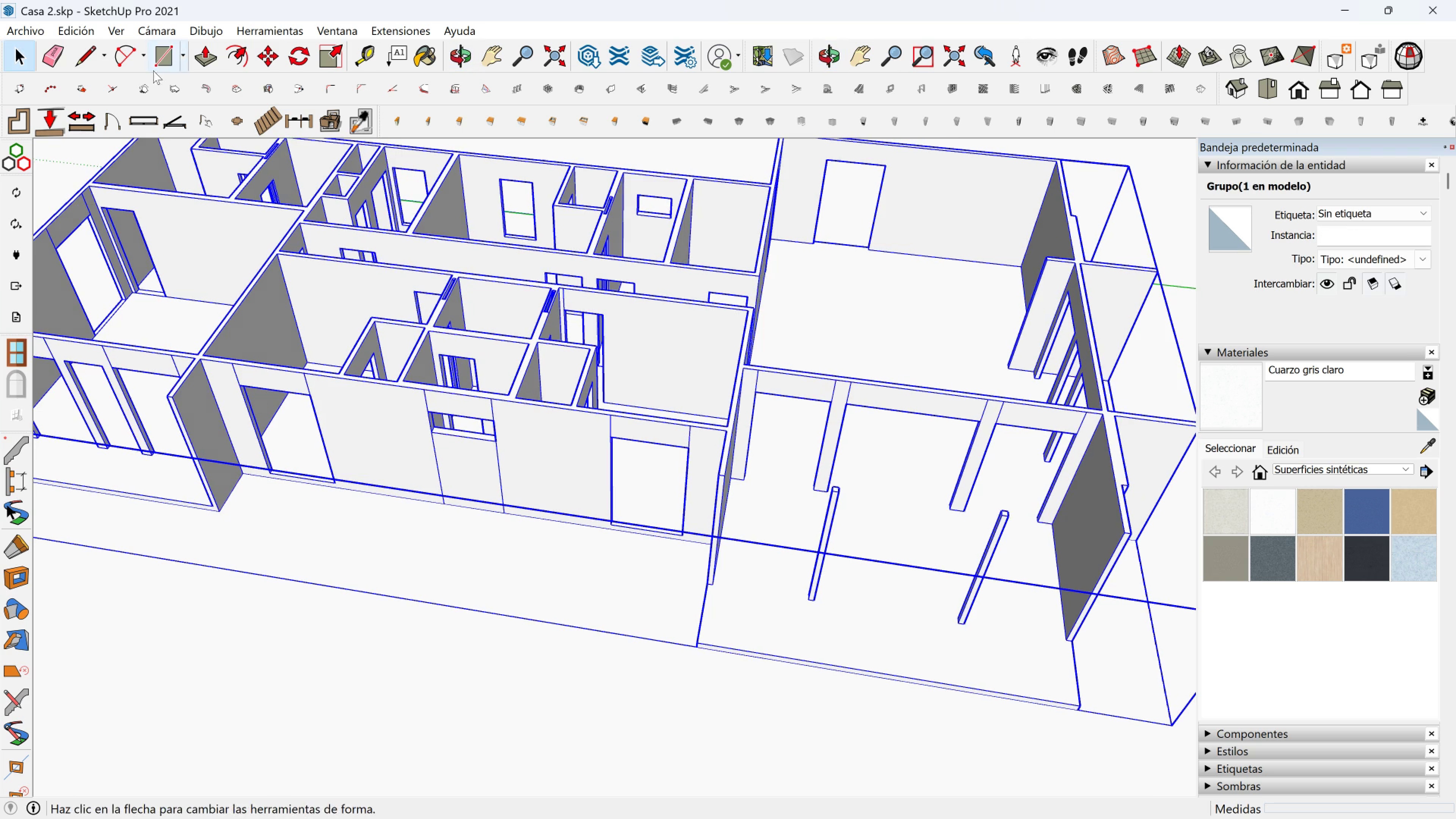 
left_click([167, 68])
 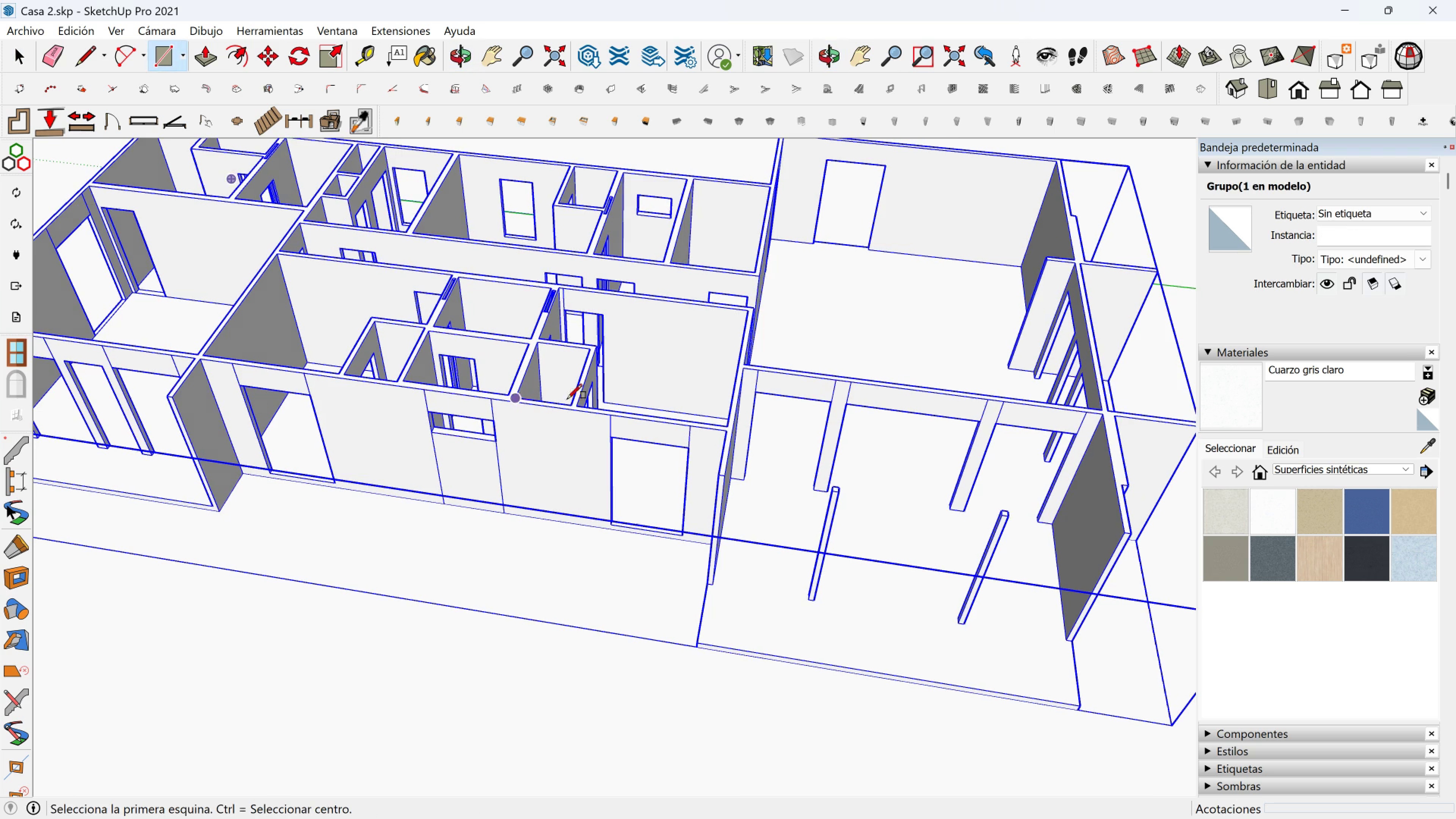 
scroll: coordinate [628, 473], scroll_direction: up, amount: 7.0
 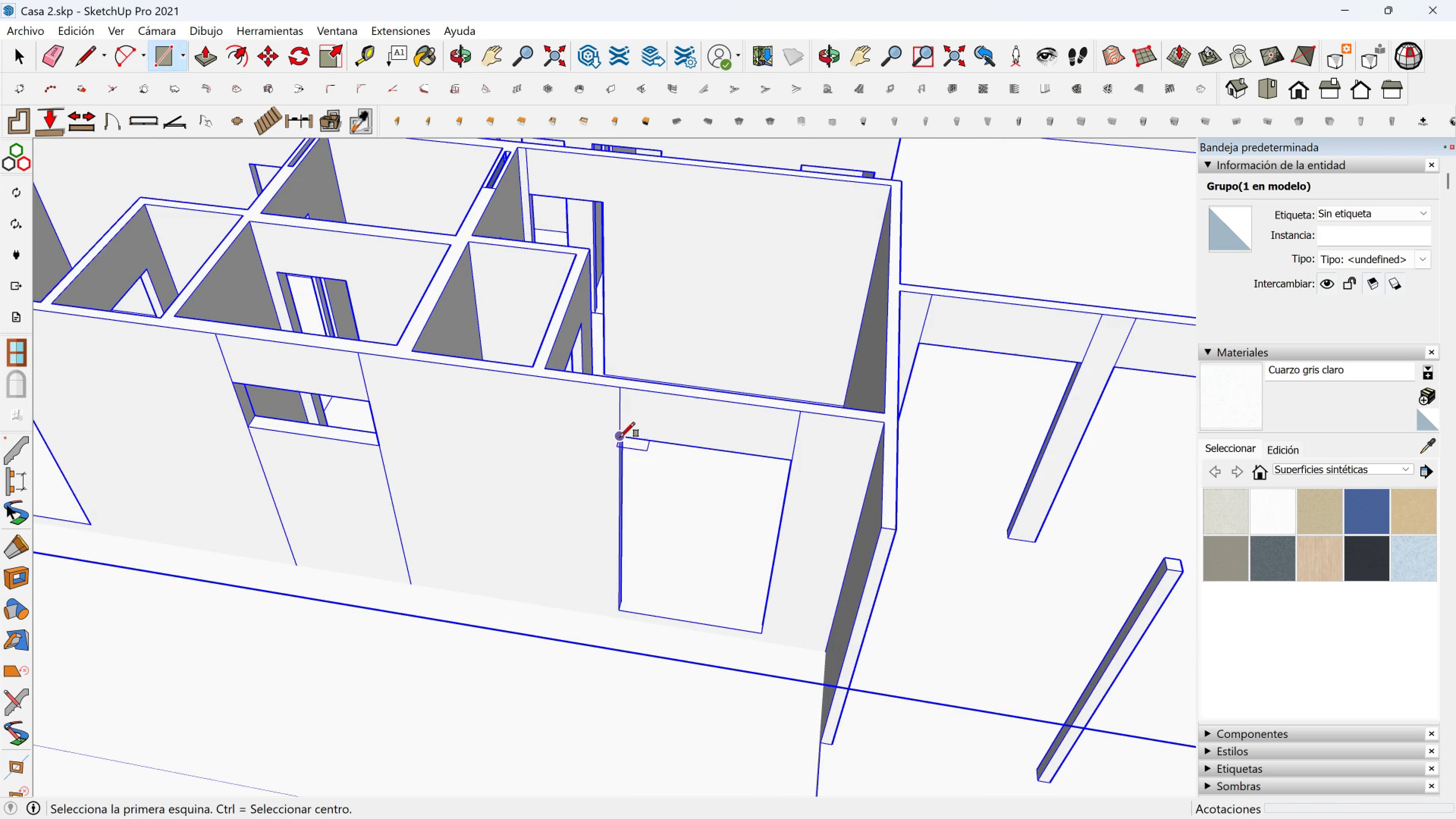 
left_click([620, 437])
 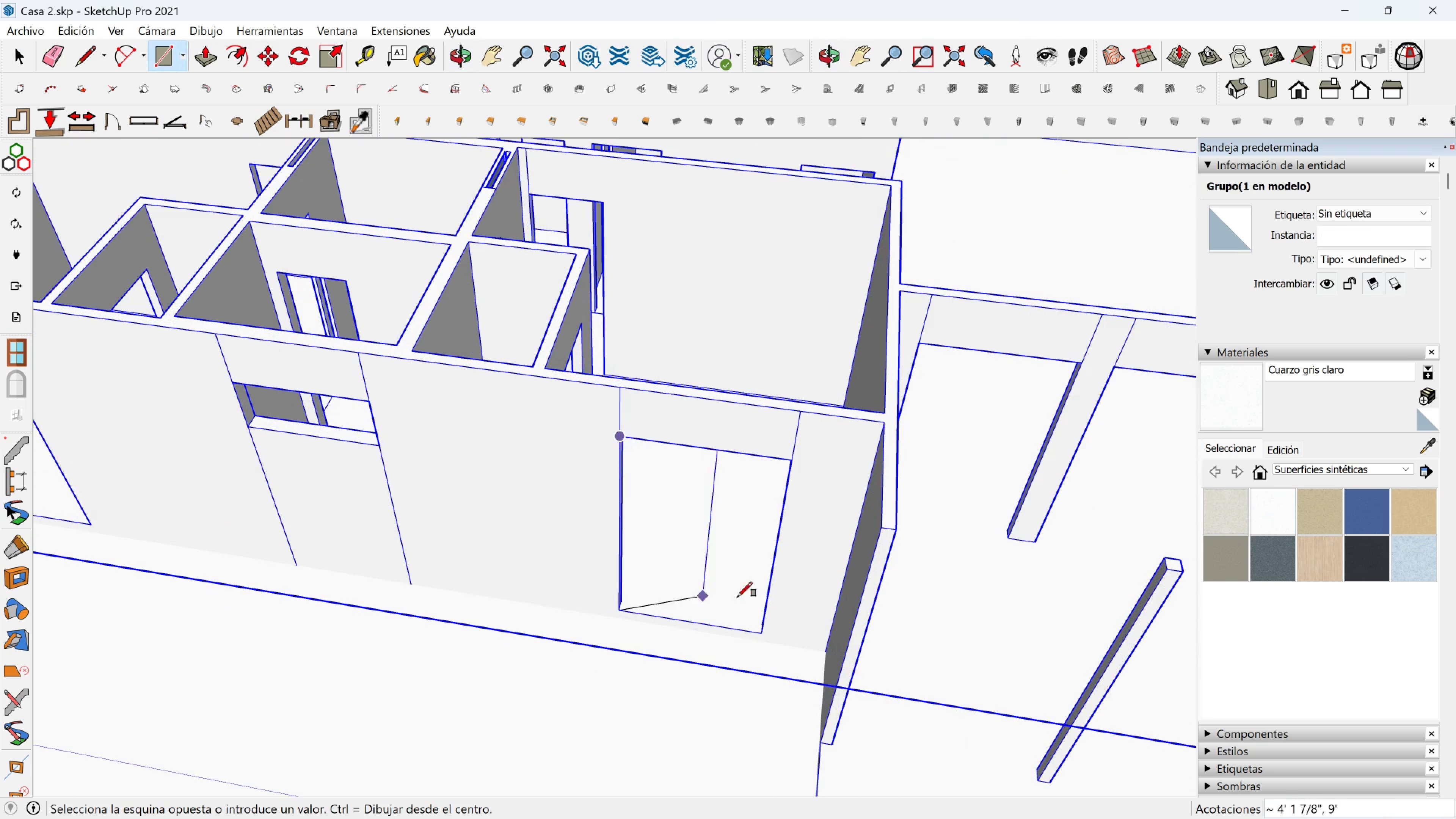 
scroll: coordinate [764, 620], scroll_direction: up, amount: 2.0
 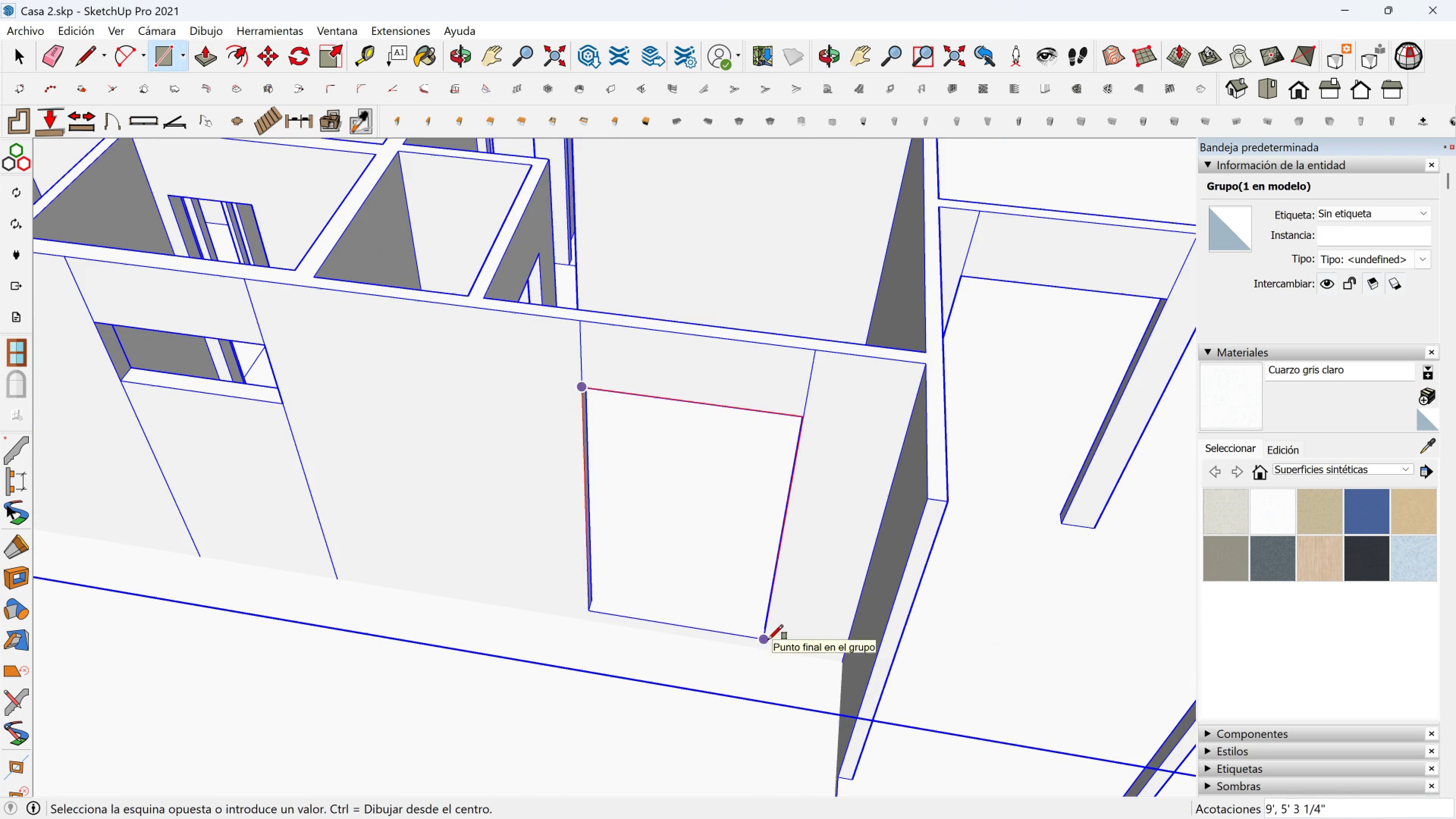 
left_click([768, 640])
 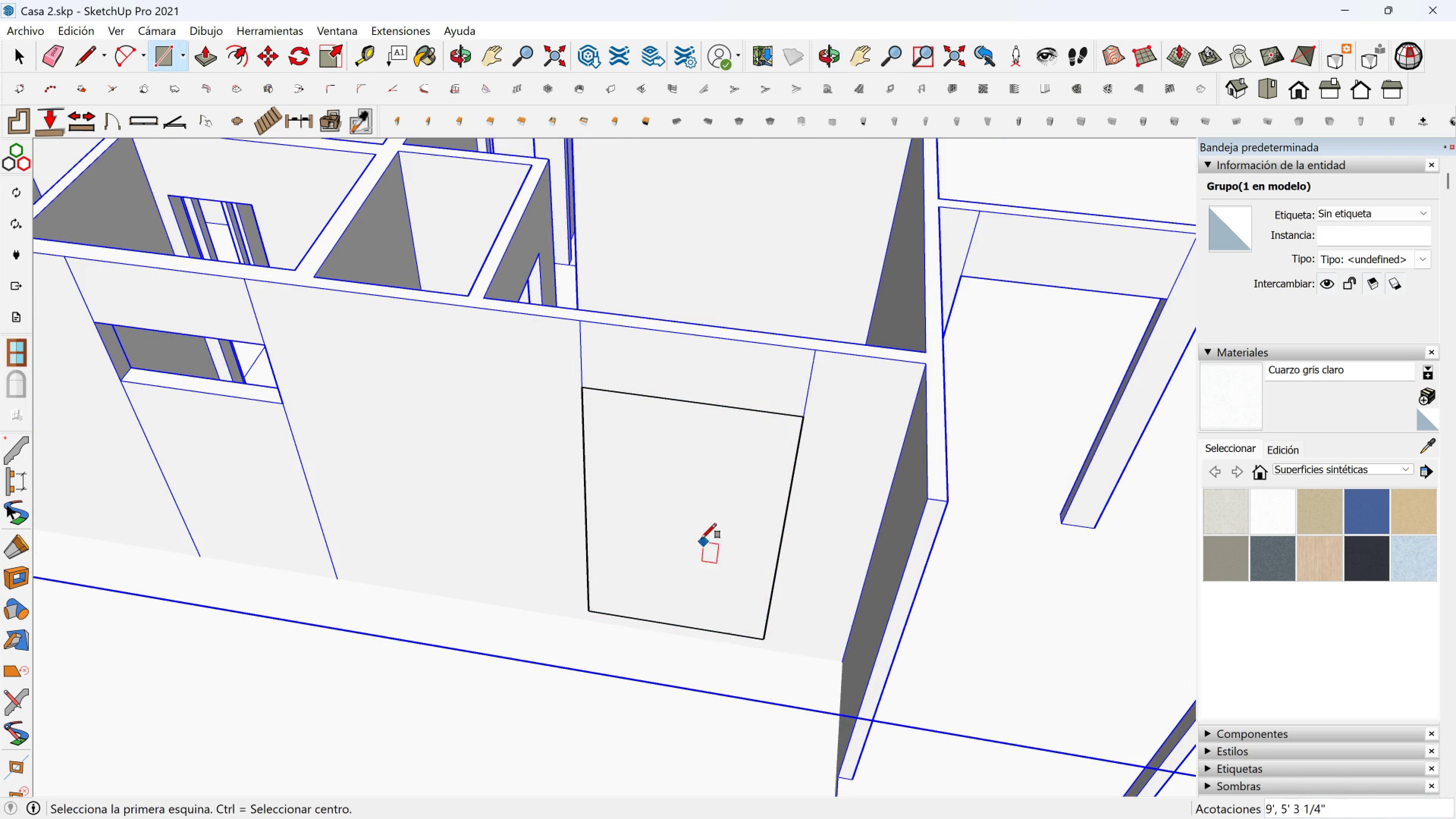 
key(Space)
 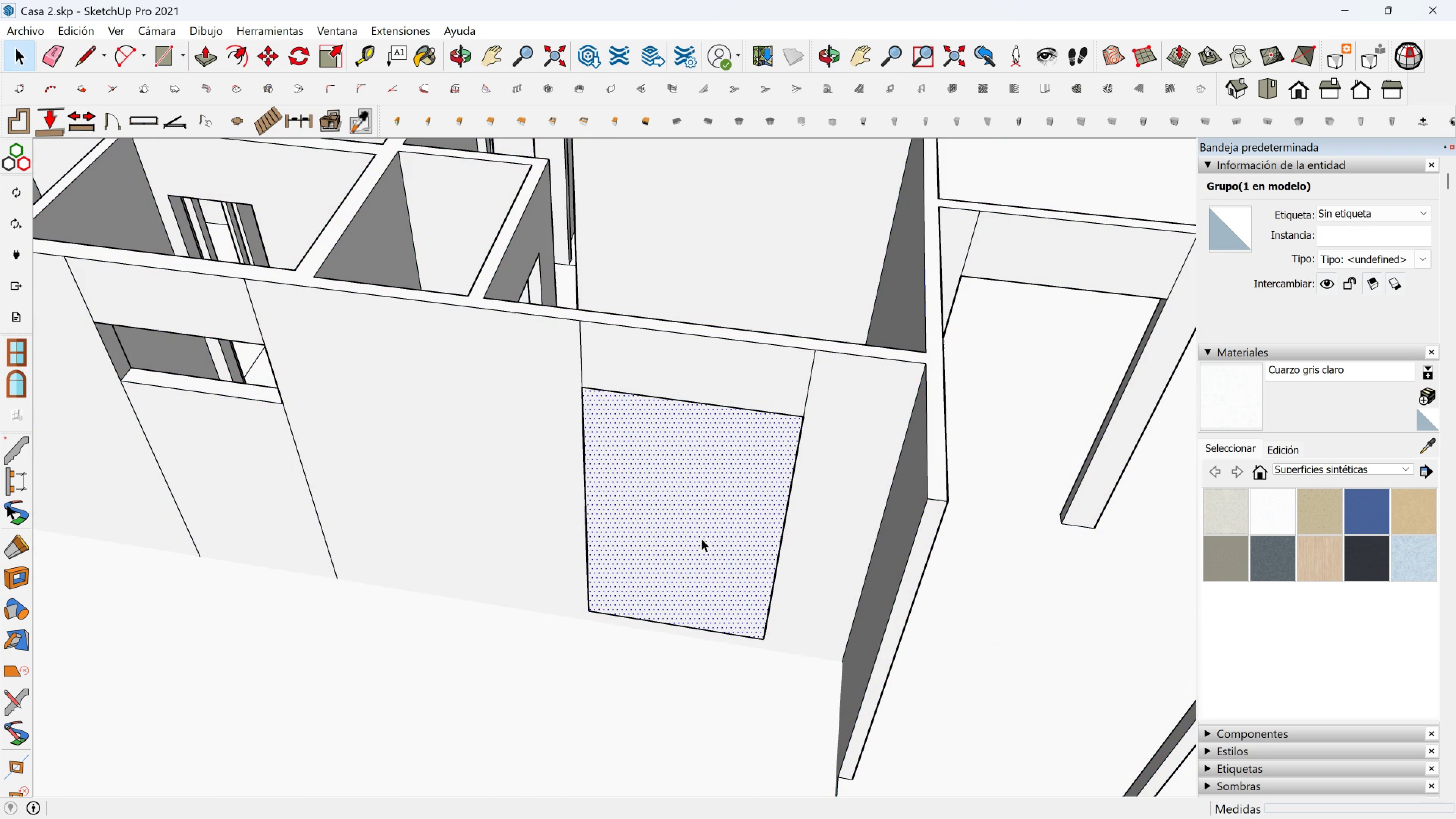 
left_click([701, 538])
 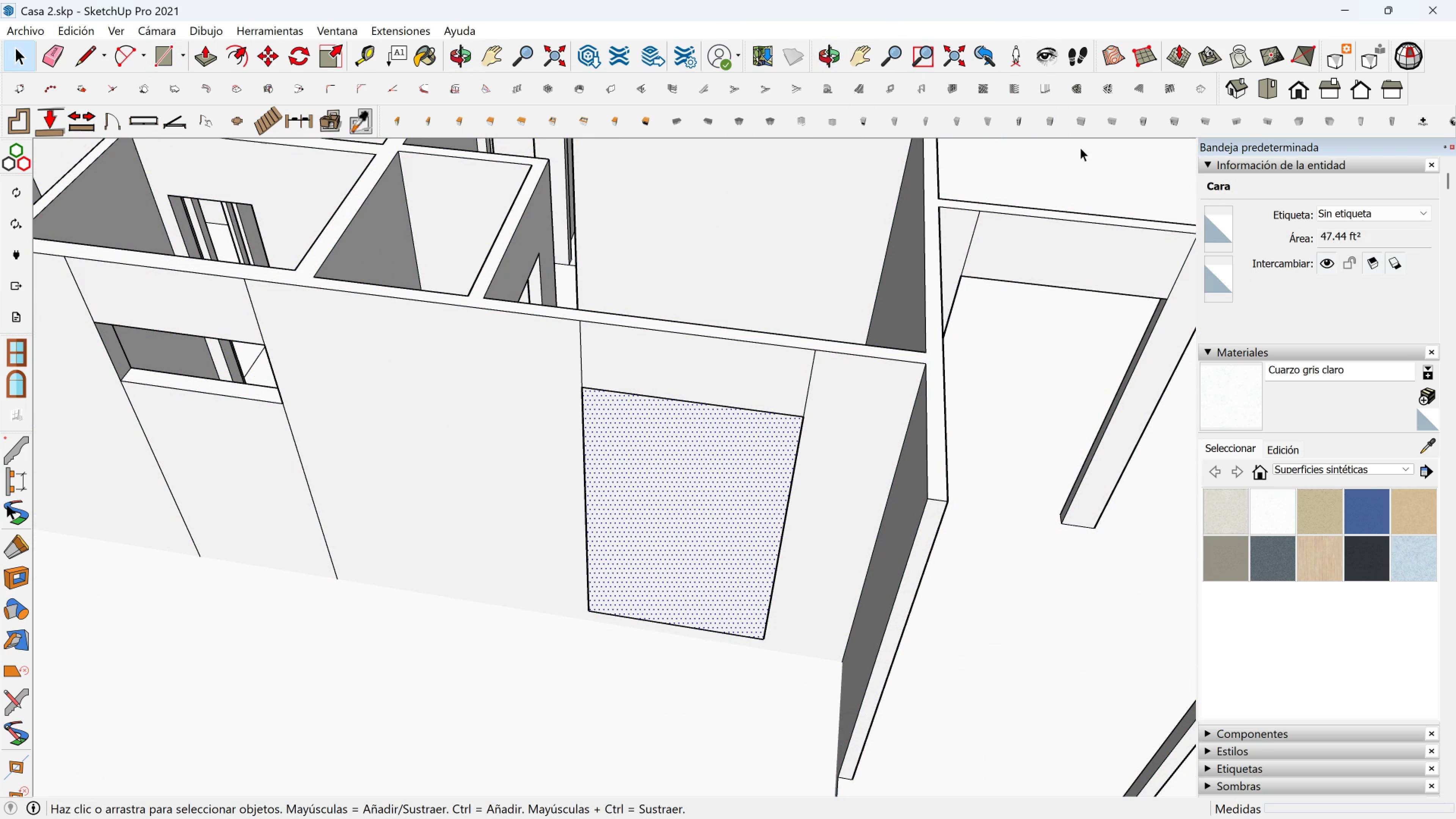 
wait(7.05)
 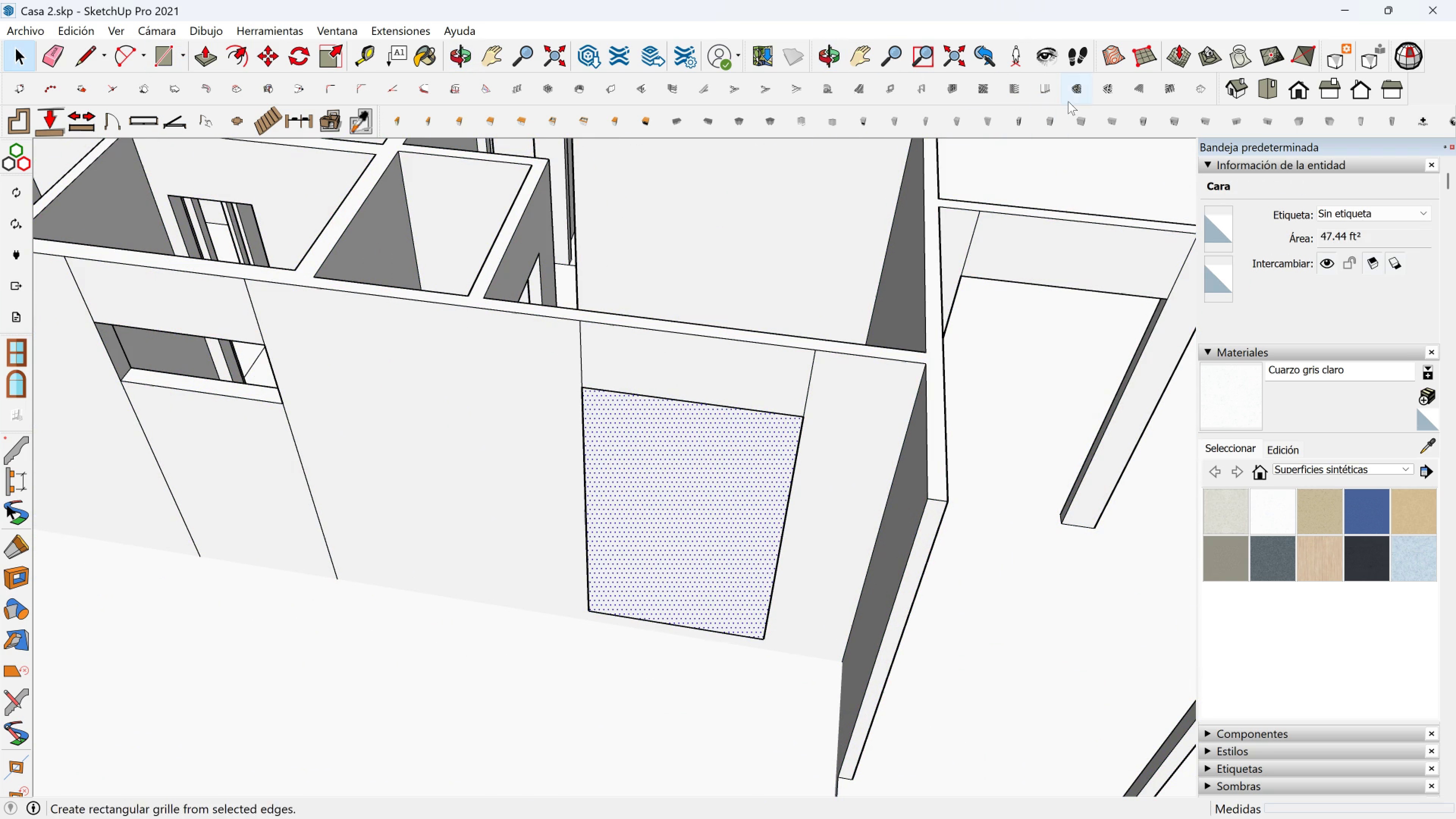 
left_click([890, 87])
 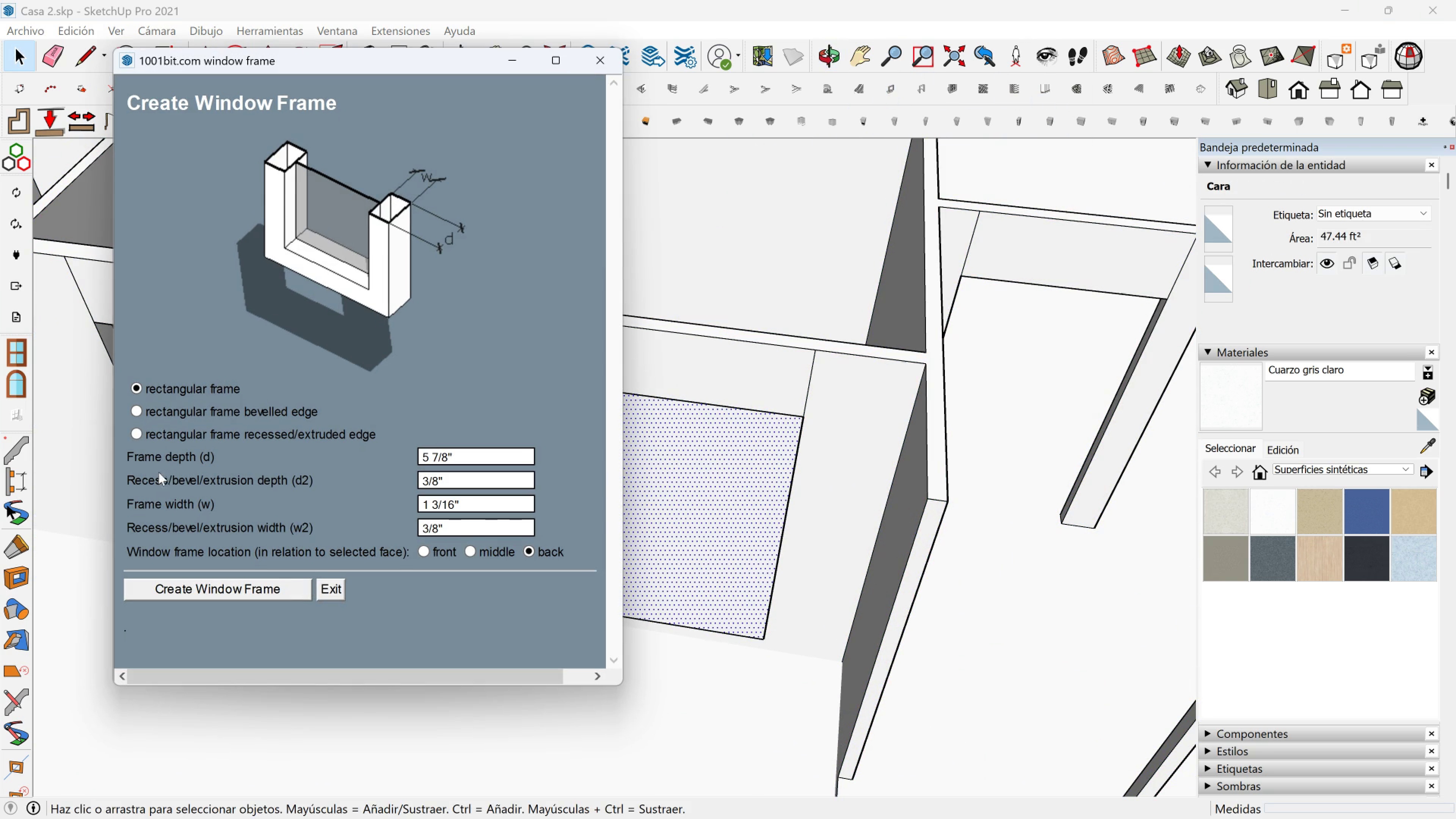 
left_click([158, 435])
 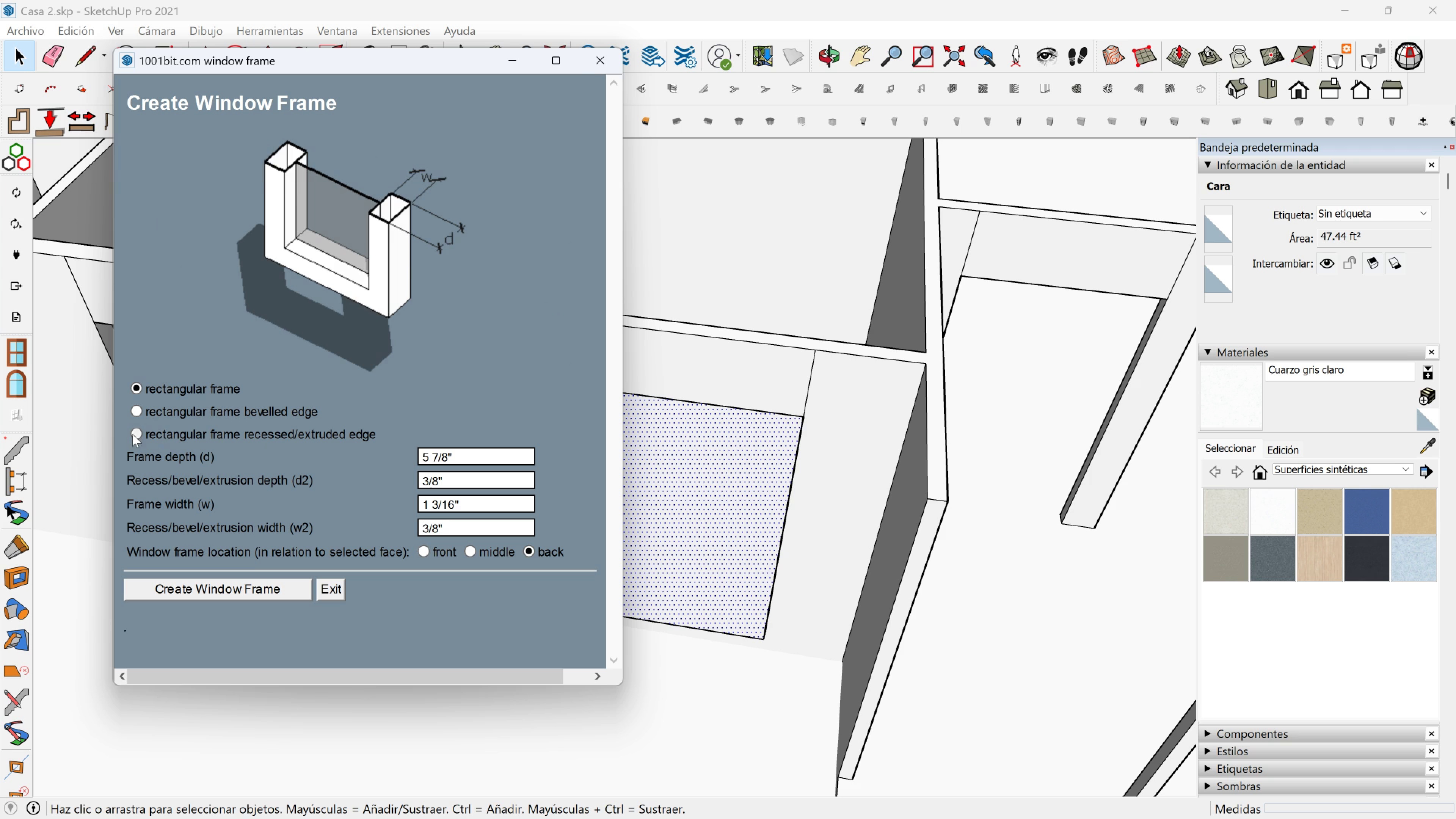 
left_click([132, 434])
 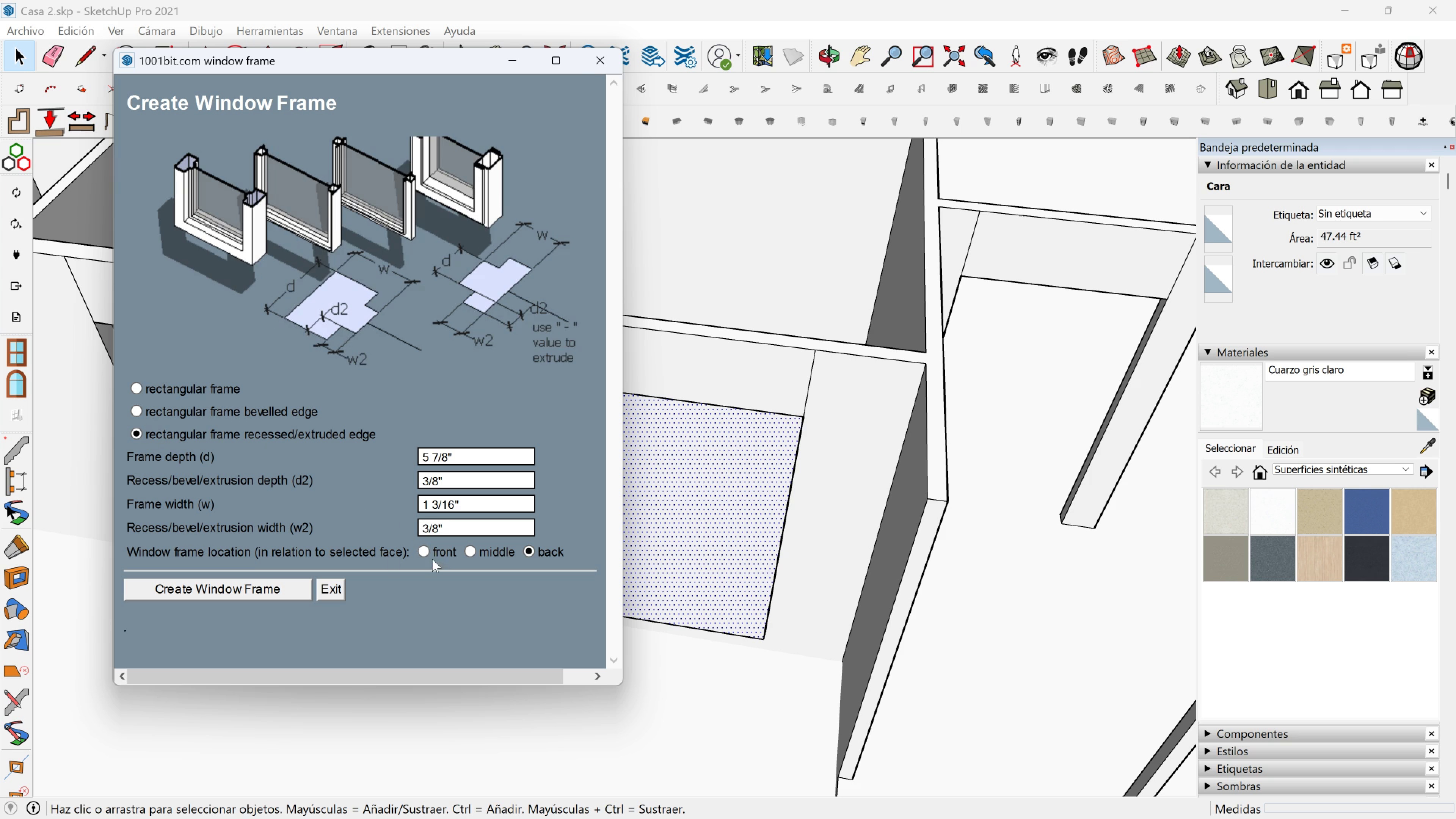 
left_click([425, 549])
 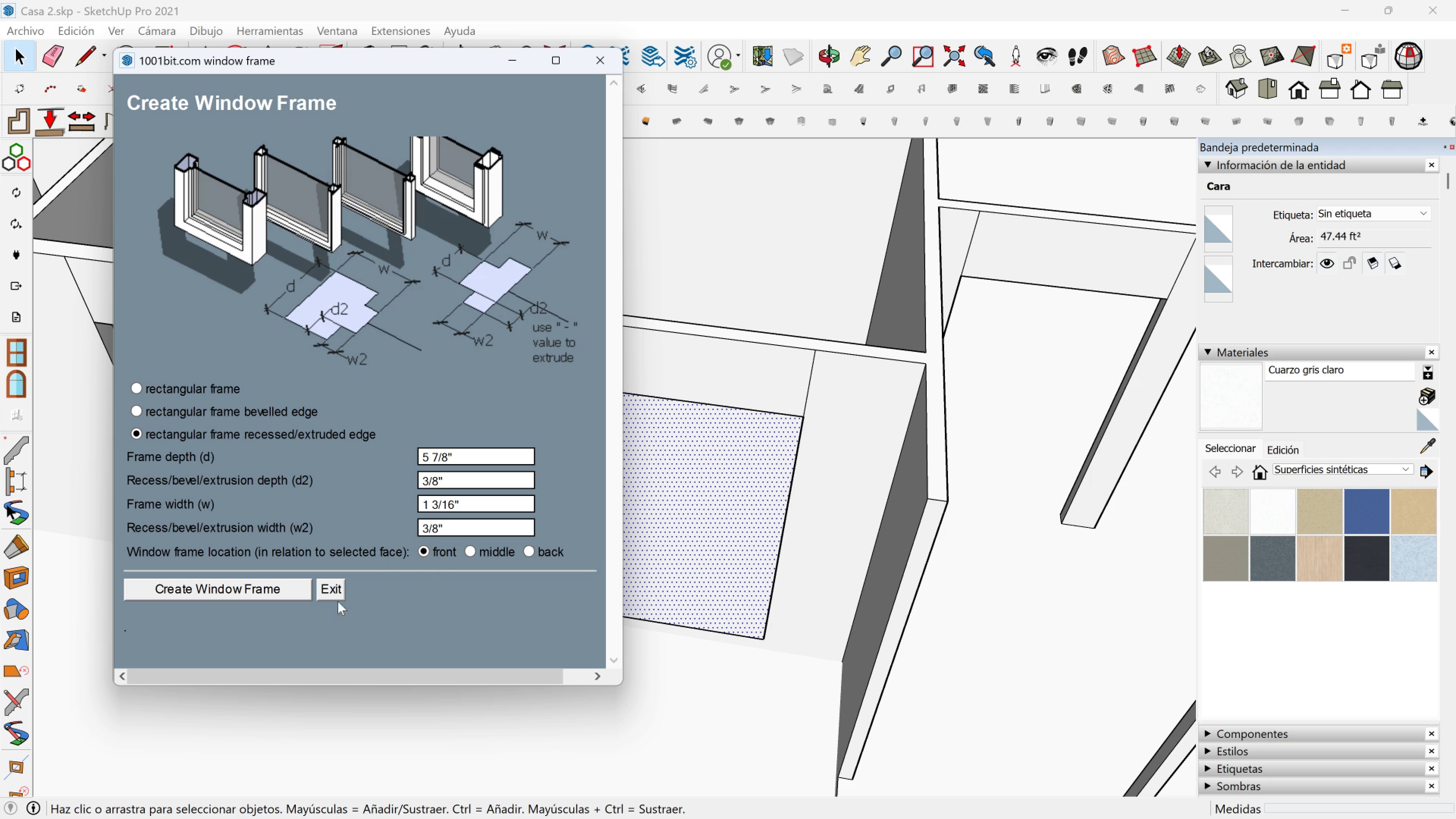 
left_click([268, 595])